 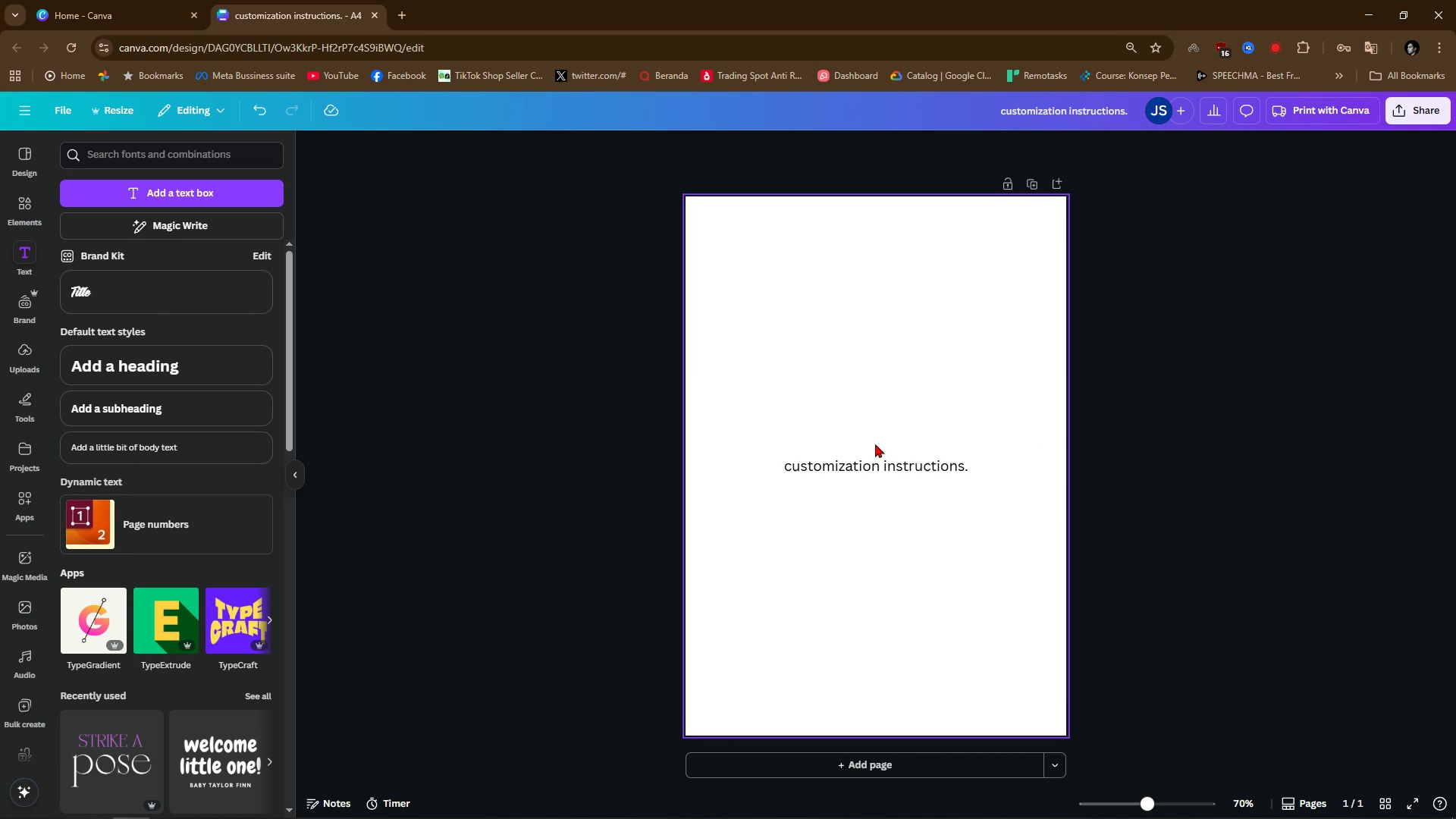 
left_click([868, 448])
 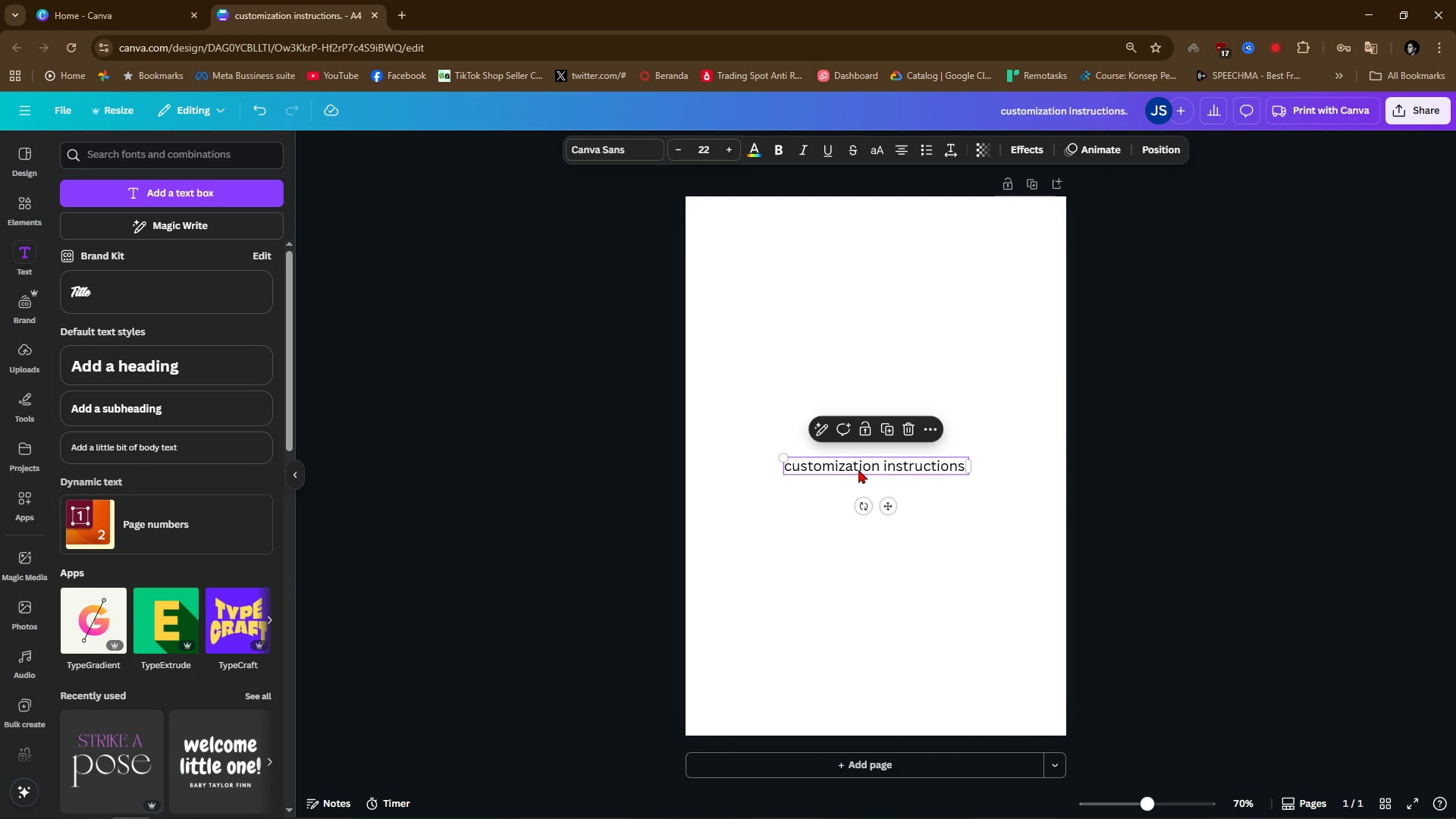 
double_click([858, 469])
 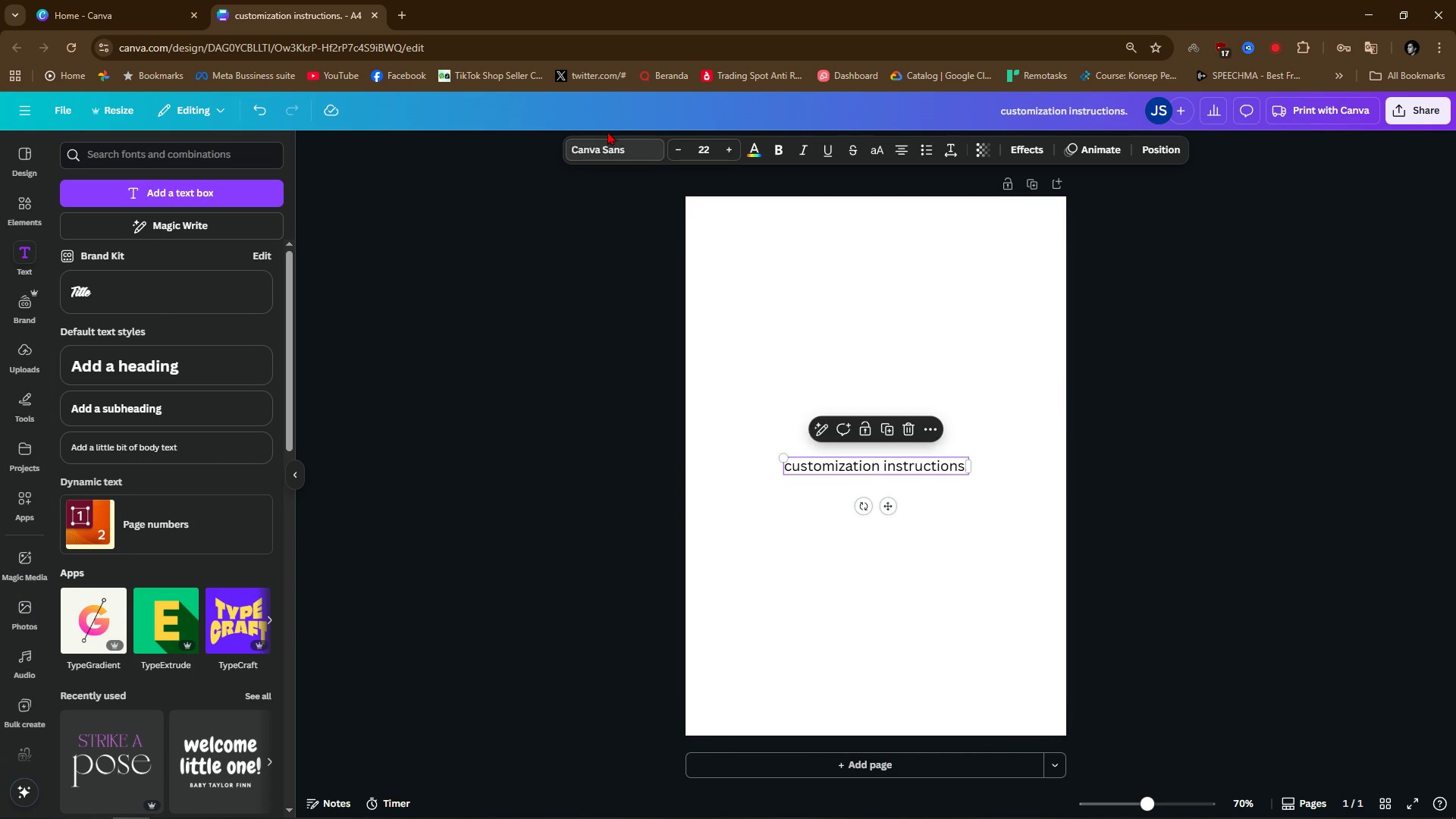 
left_click([607, 131])
 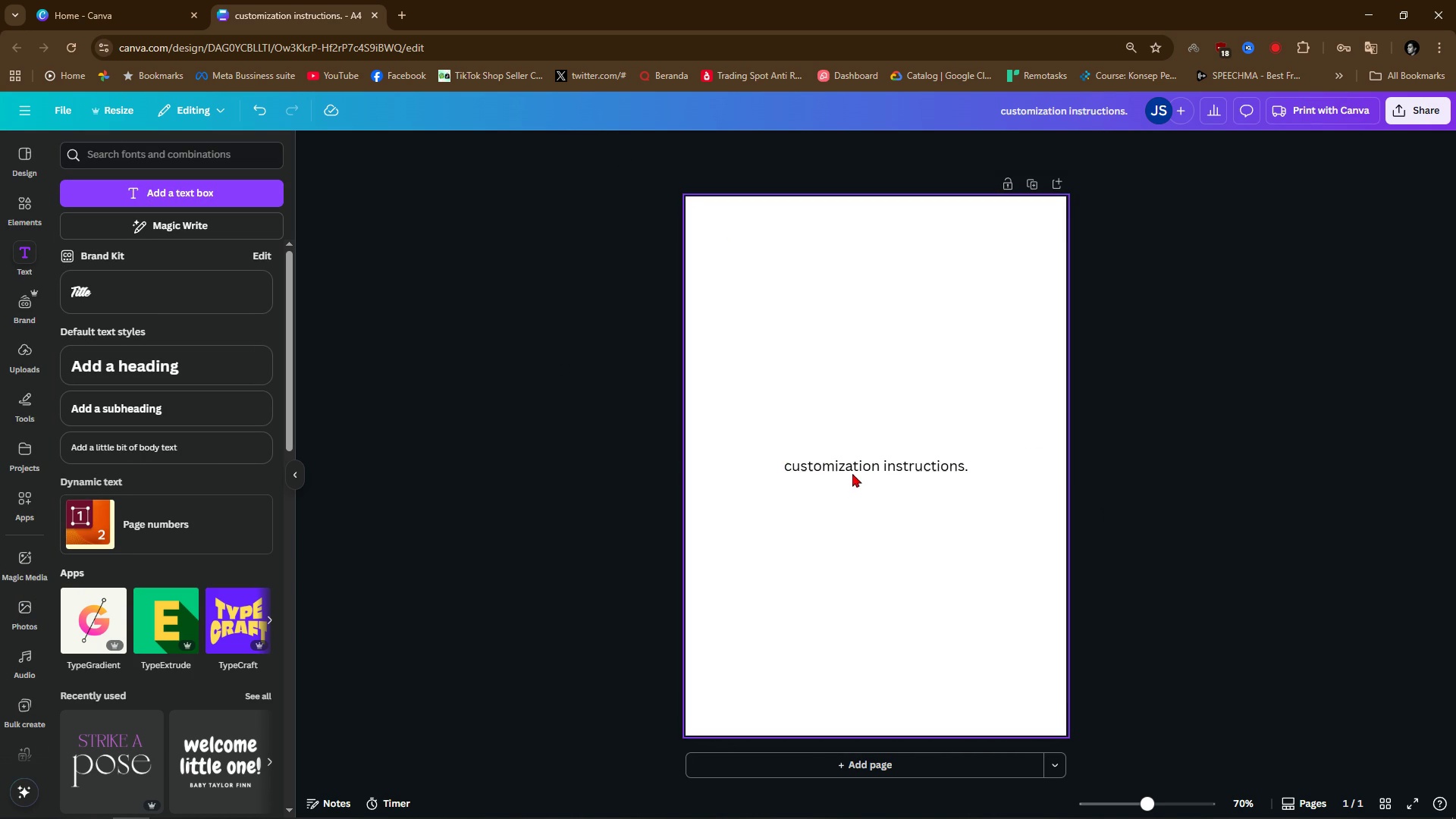 
left_click([850, 469])
 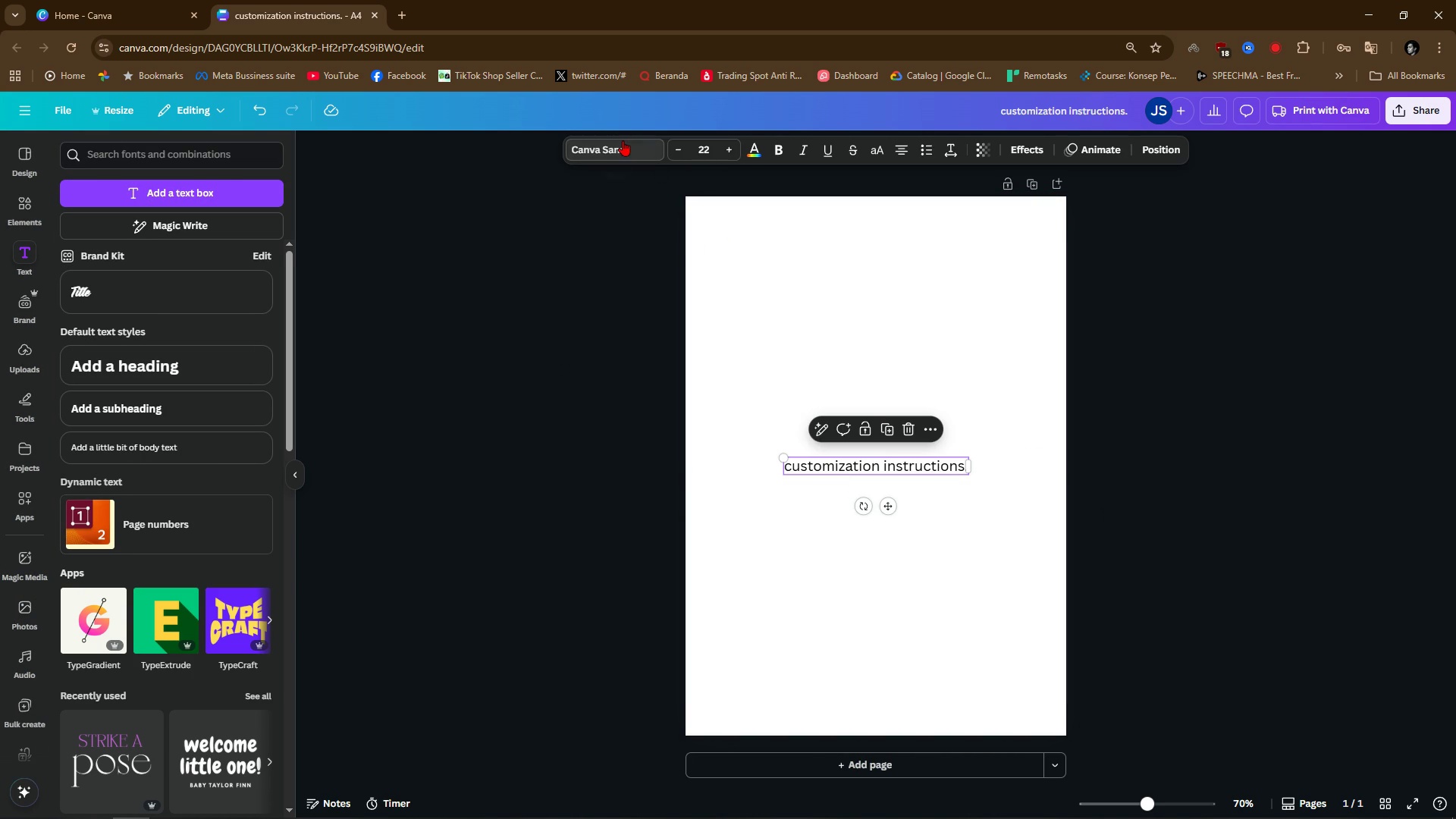 
left_click([623, 140])
 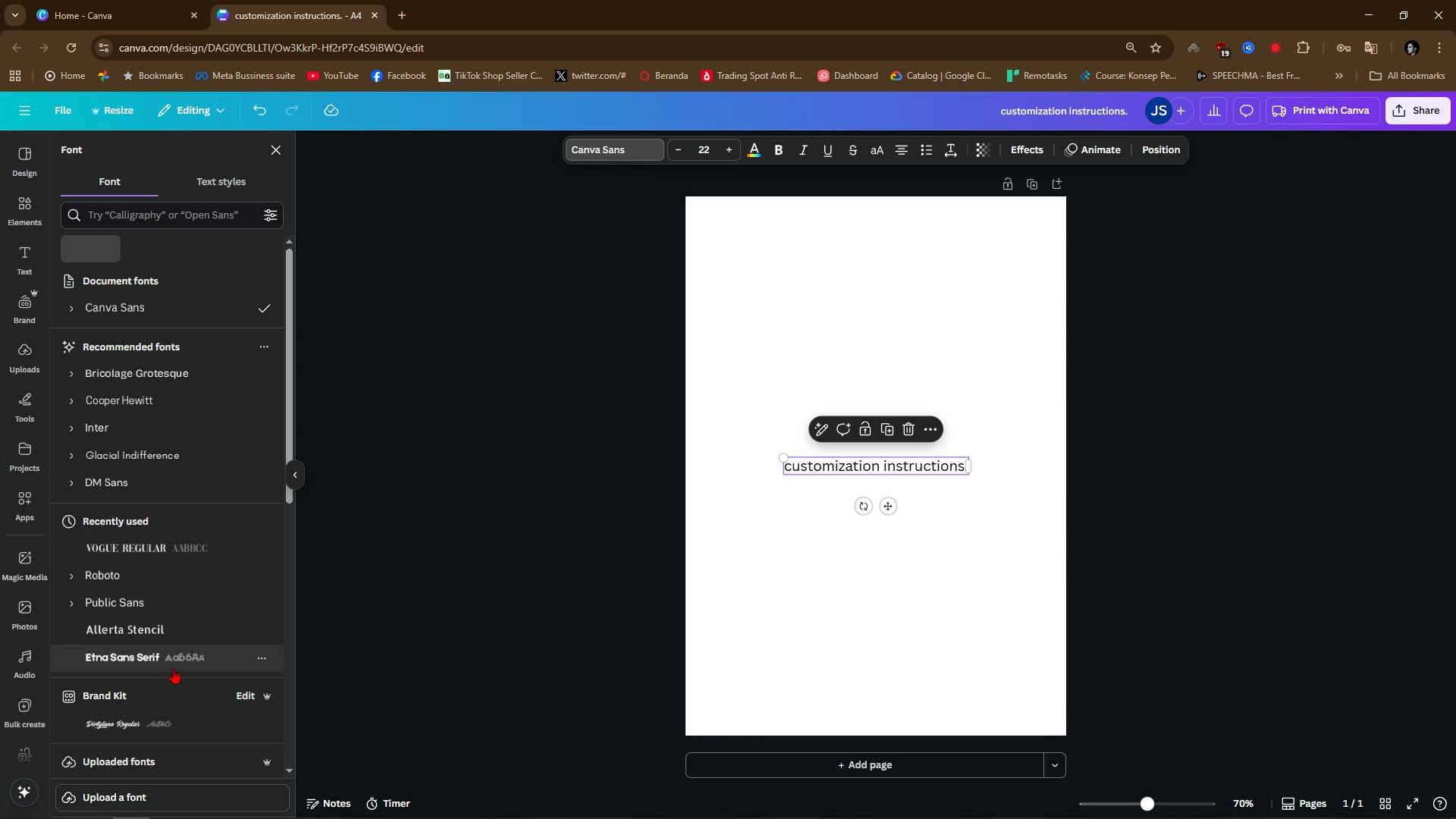 
left_click([182, 661])
 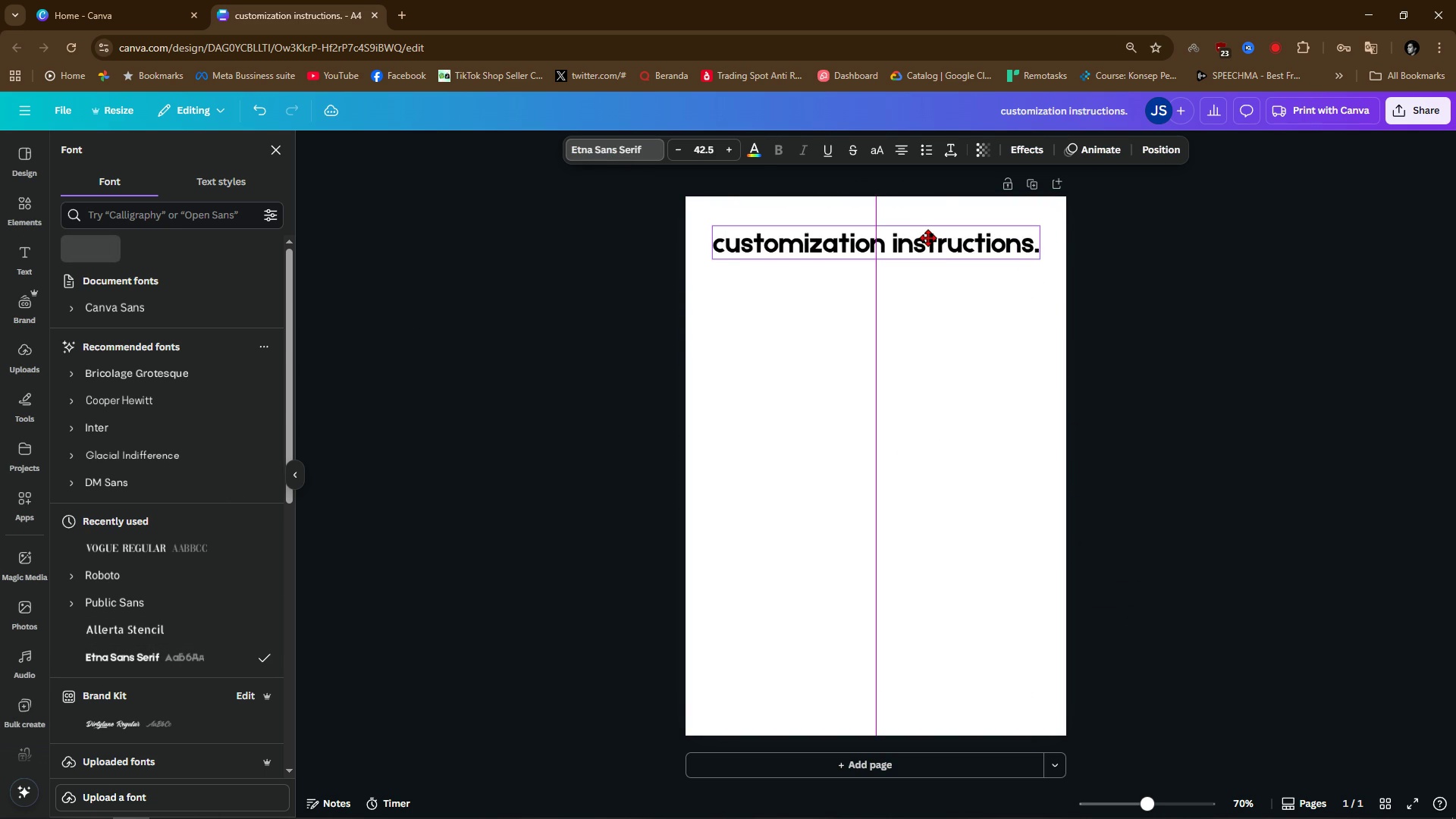 
wait(6.3)
 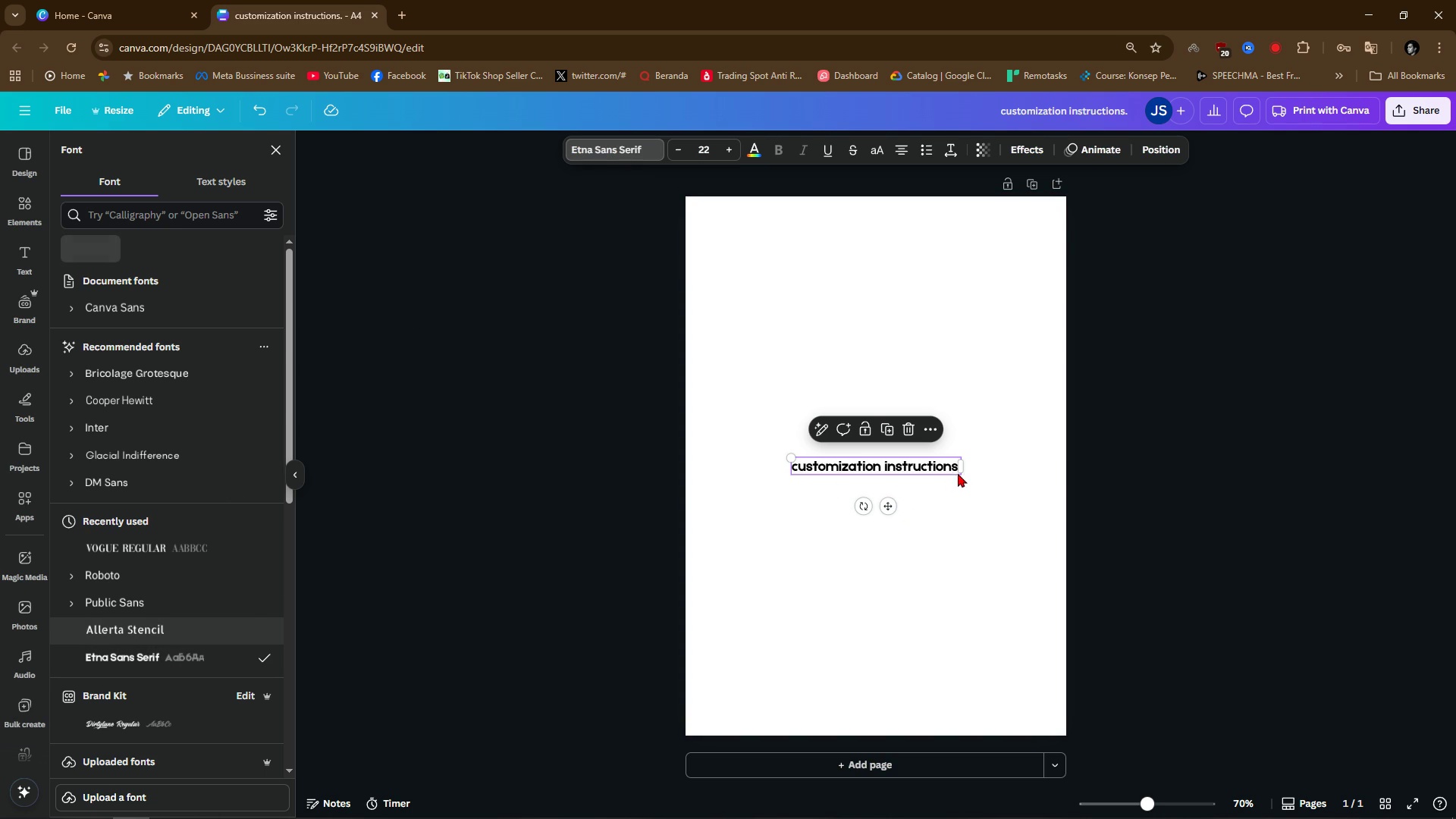 
left_click([1222, 343])
 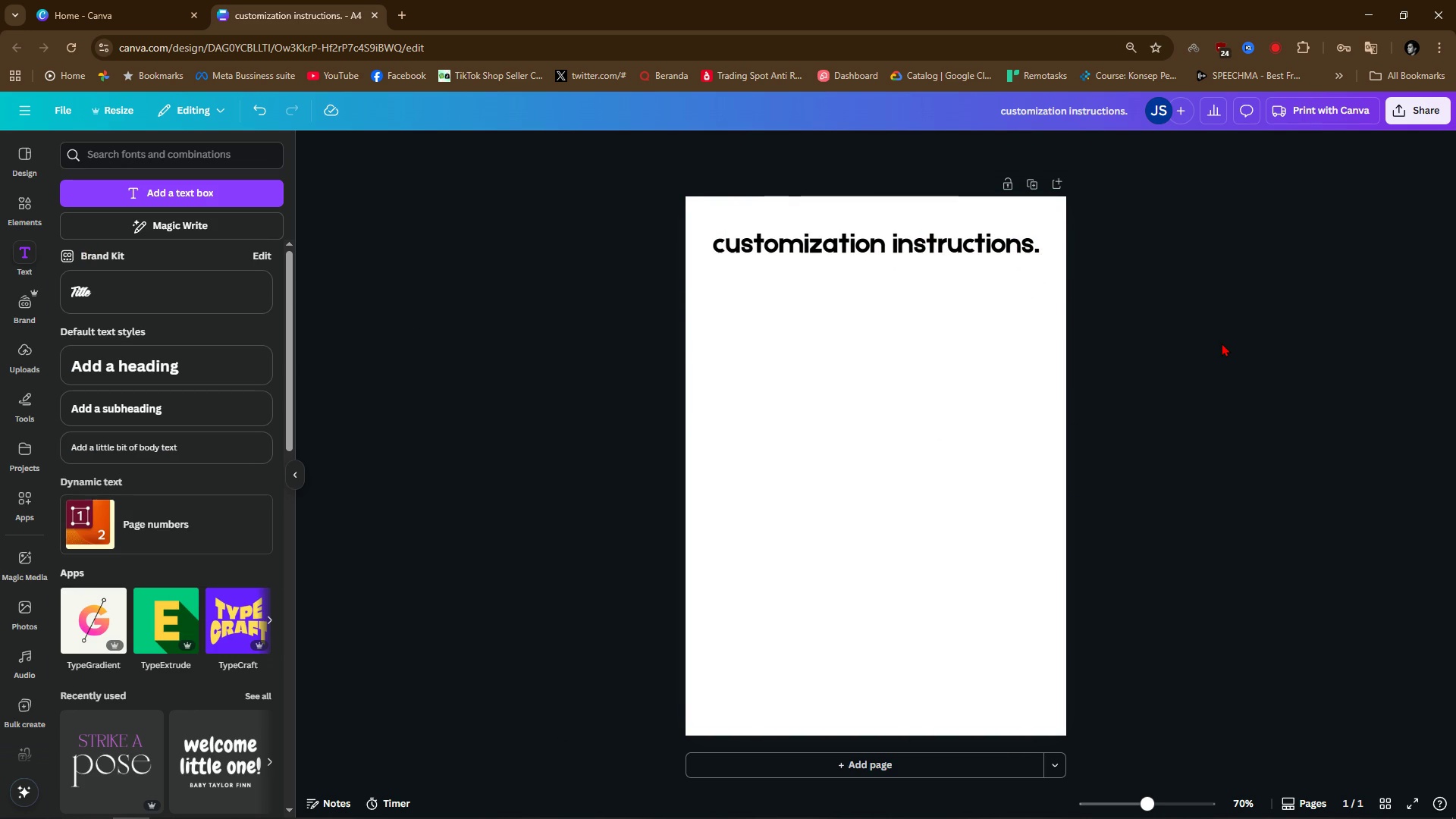 
left_click([1222, 343])
 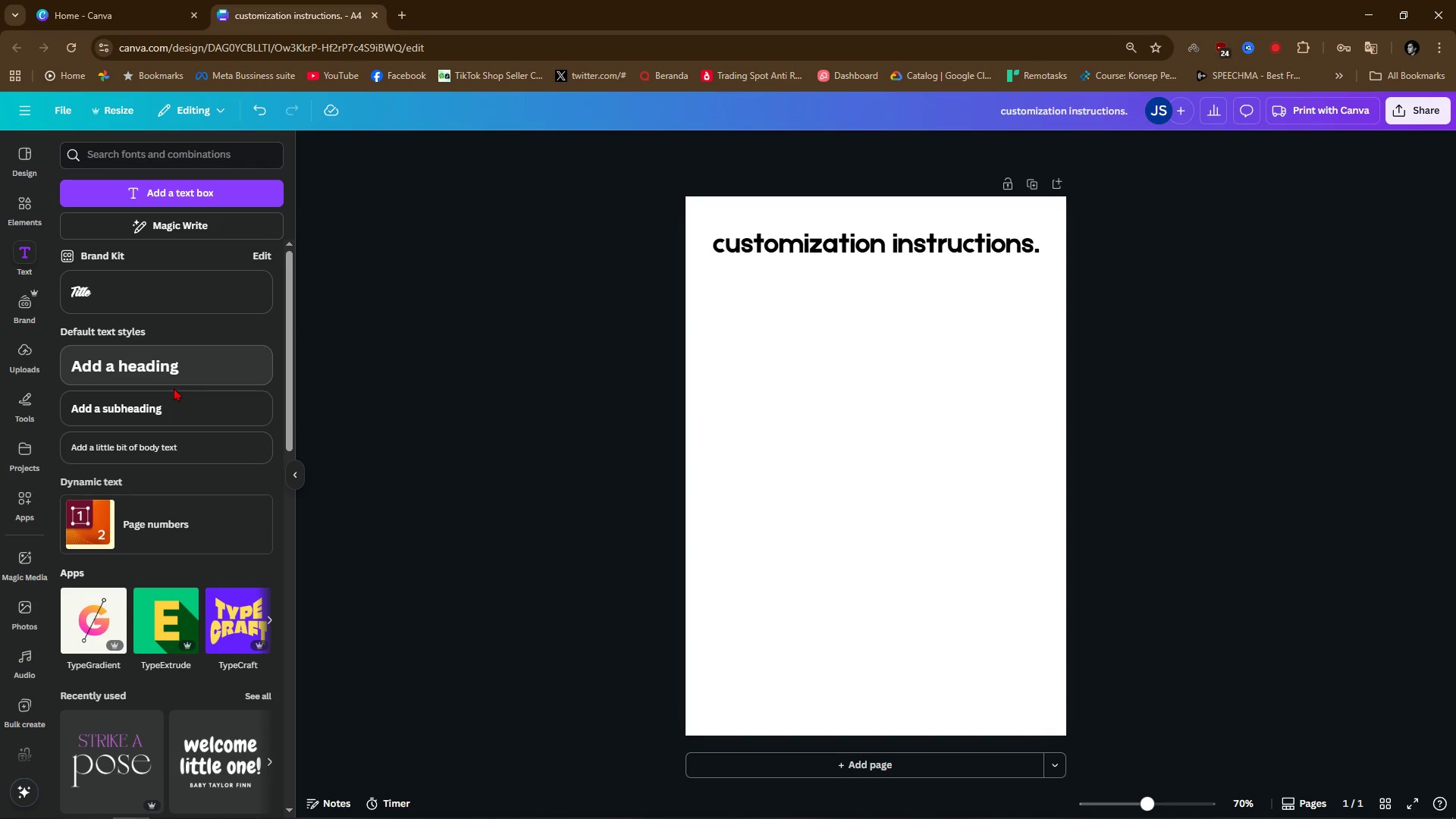 
left_click([171, 406])
 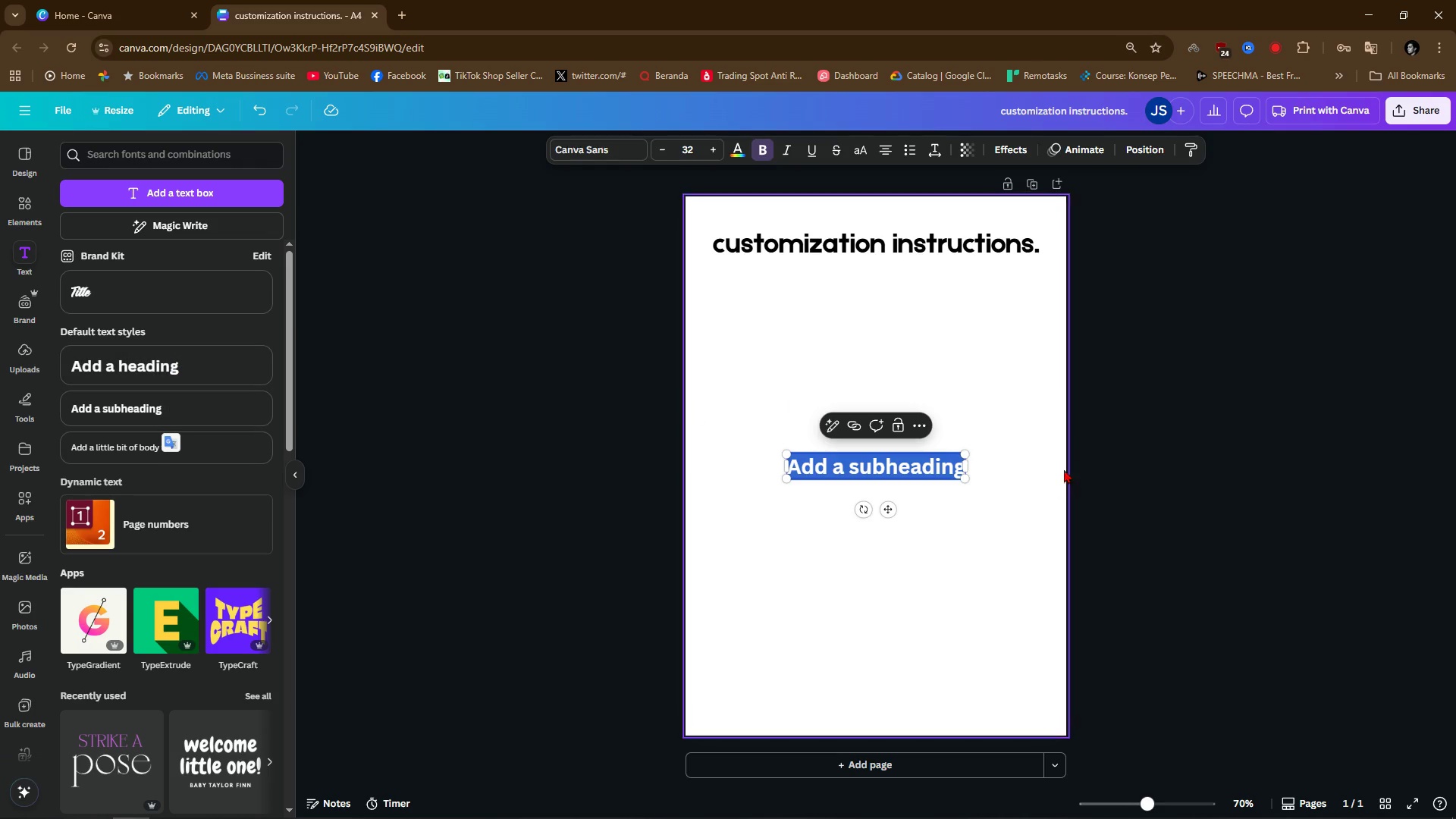 
left_click([1073, 465])
 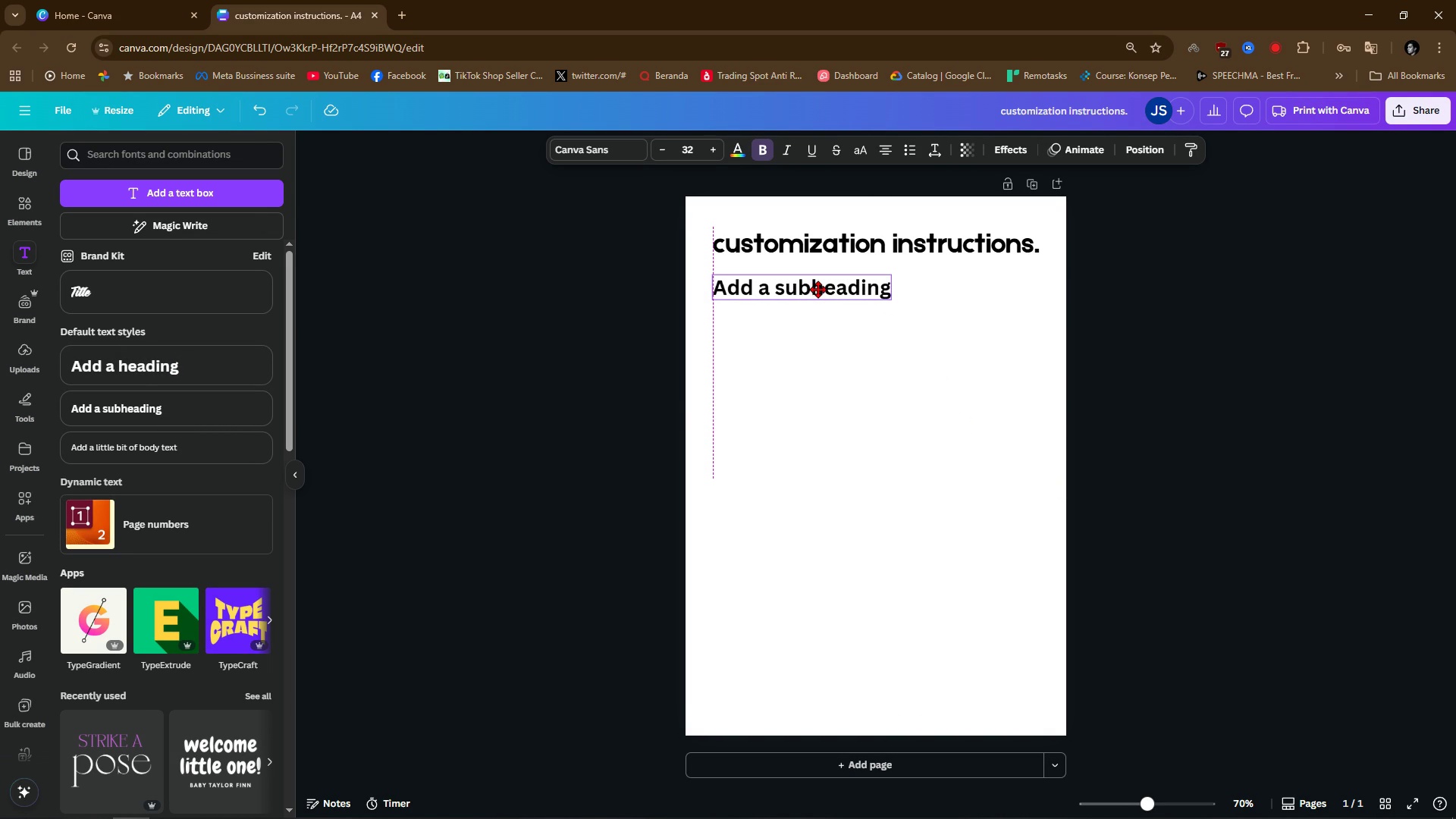 
wait(5.2)
 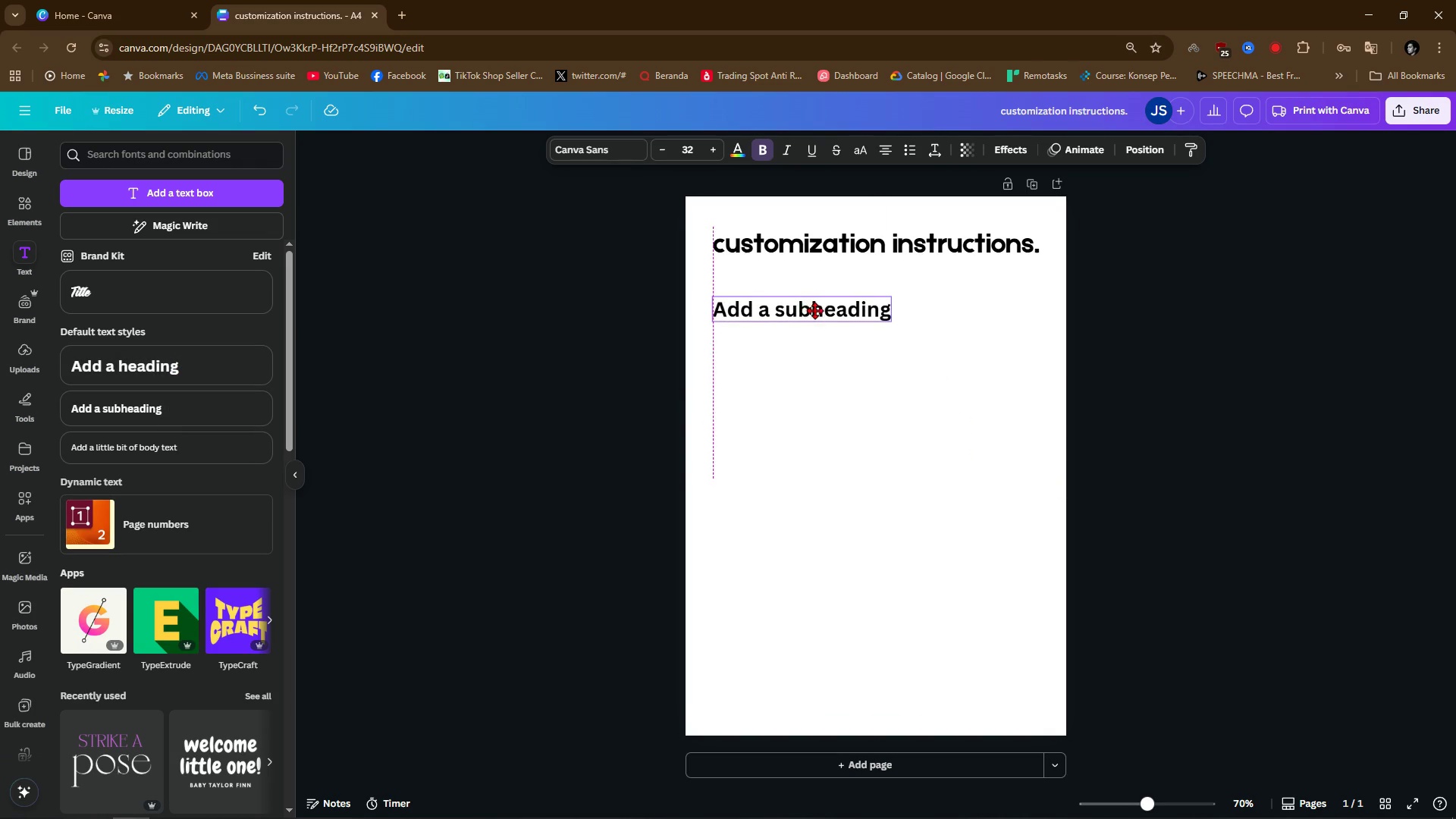 
double_click([814, 289])
 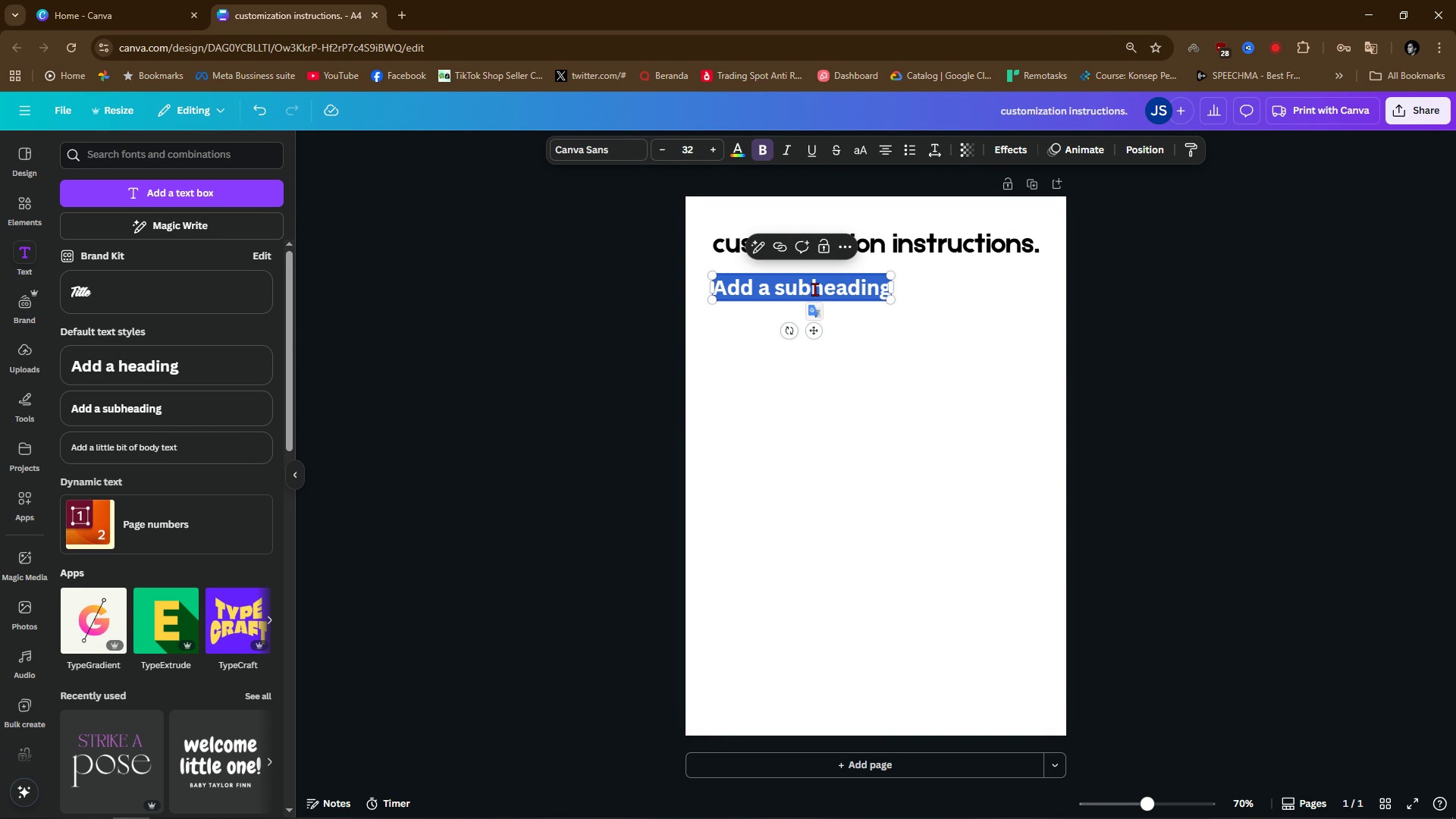 
type(customization instruction for a Photoshop Overlays )